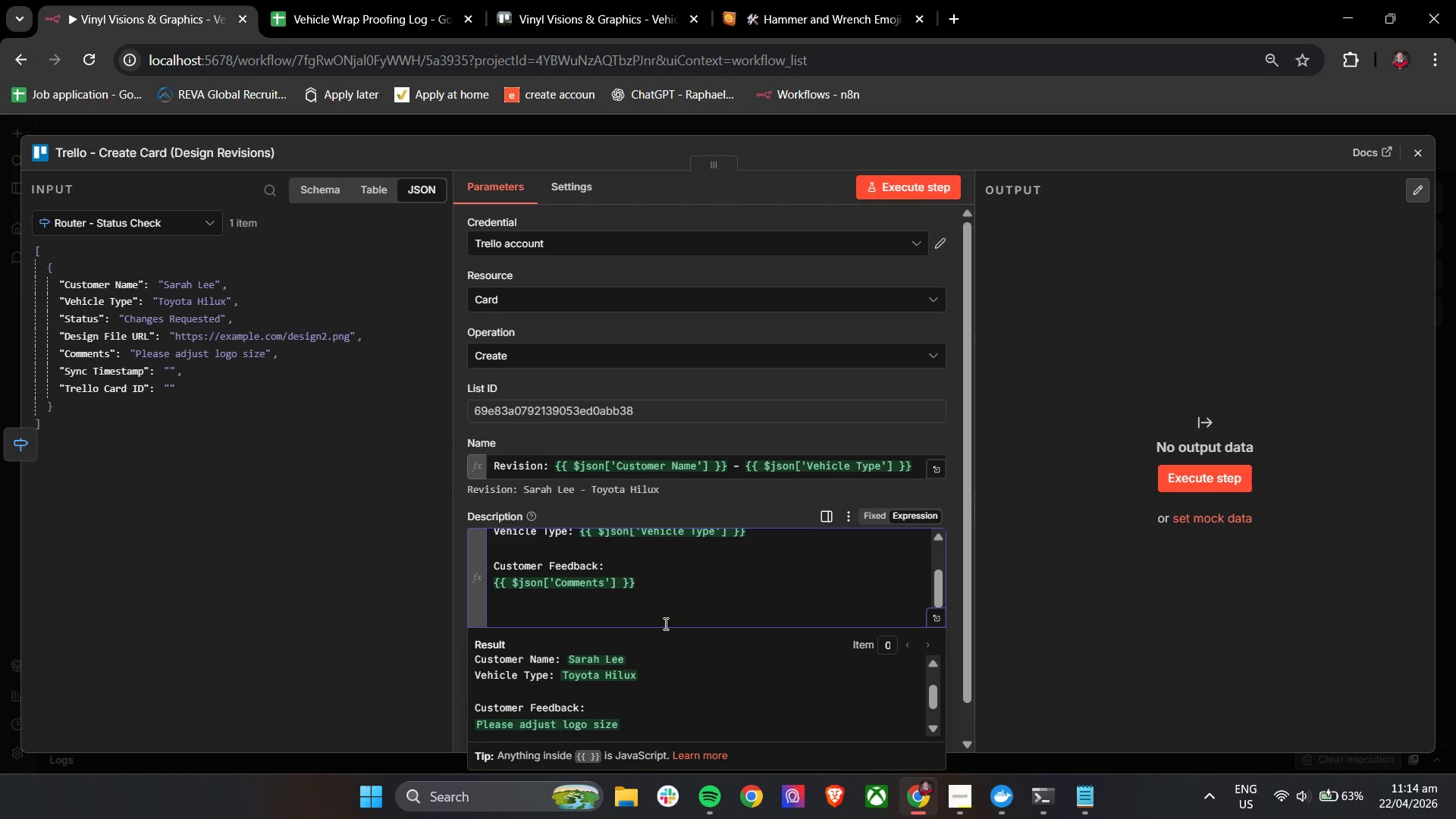 
type(Current Design Fie)
key(Backspace)
type(le:)
 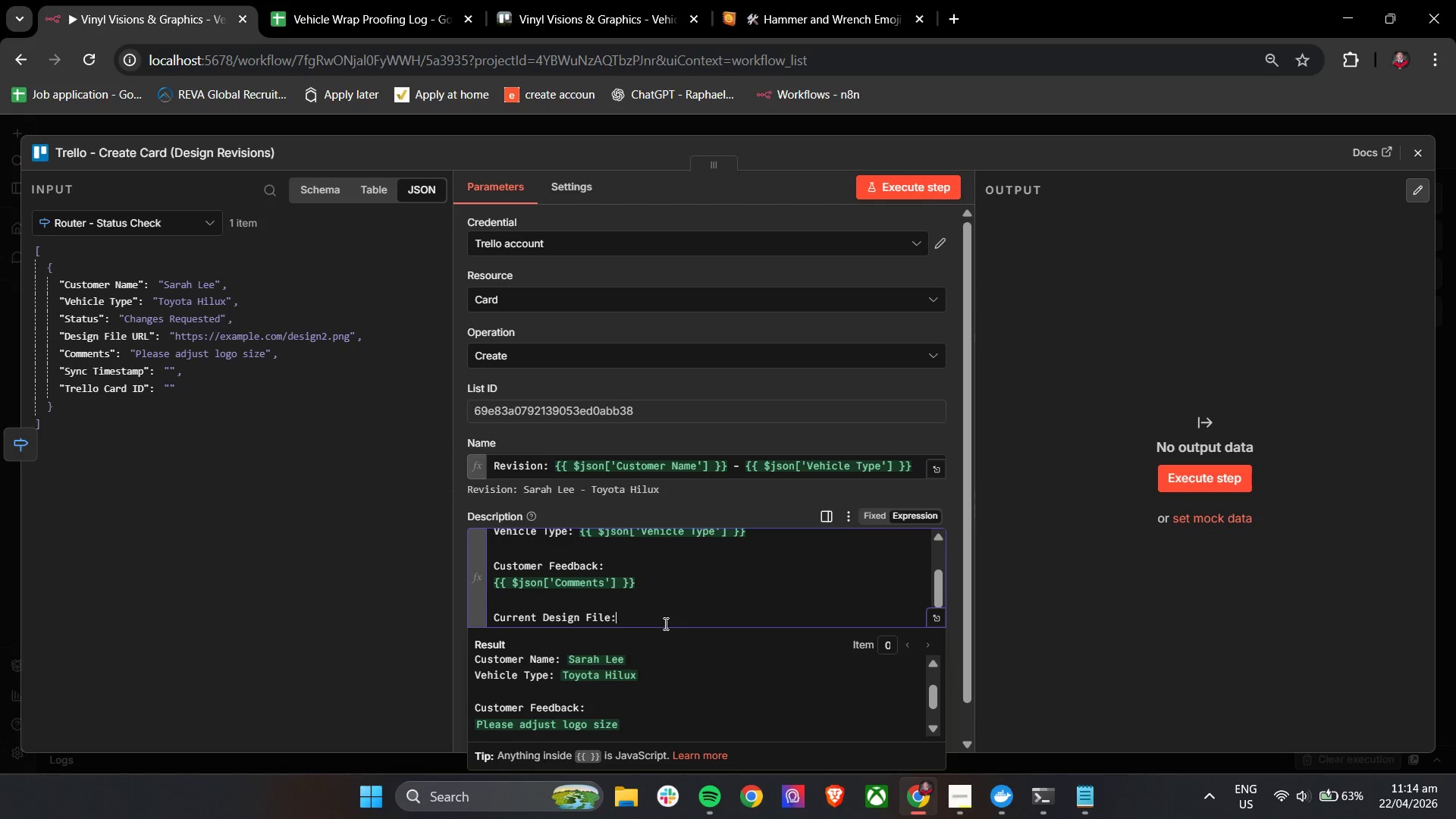 
 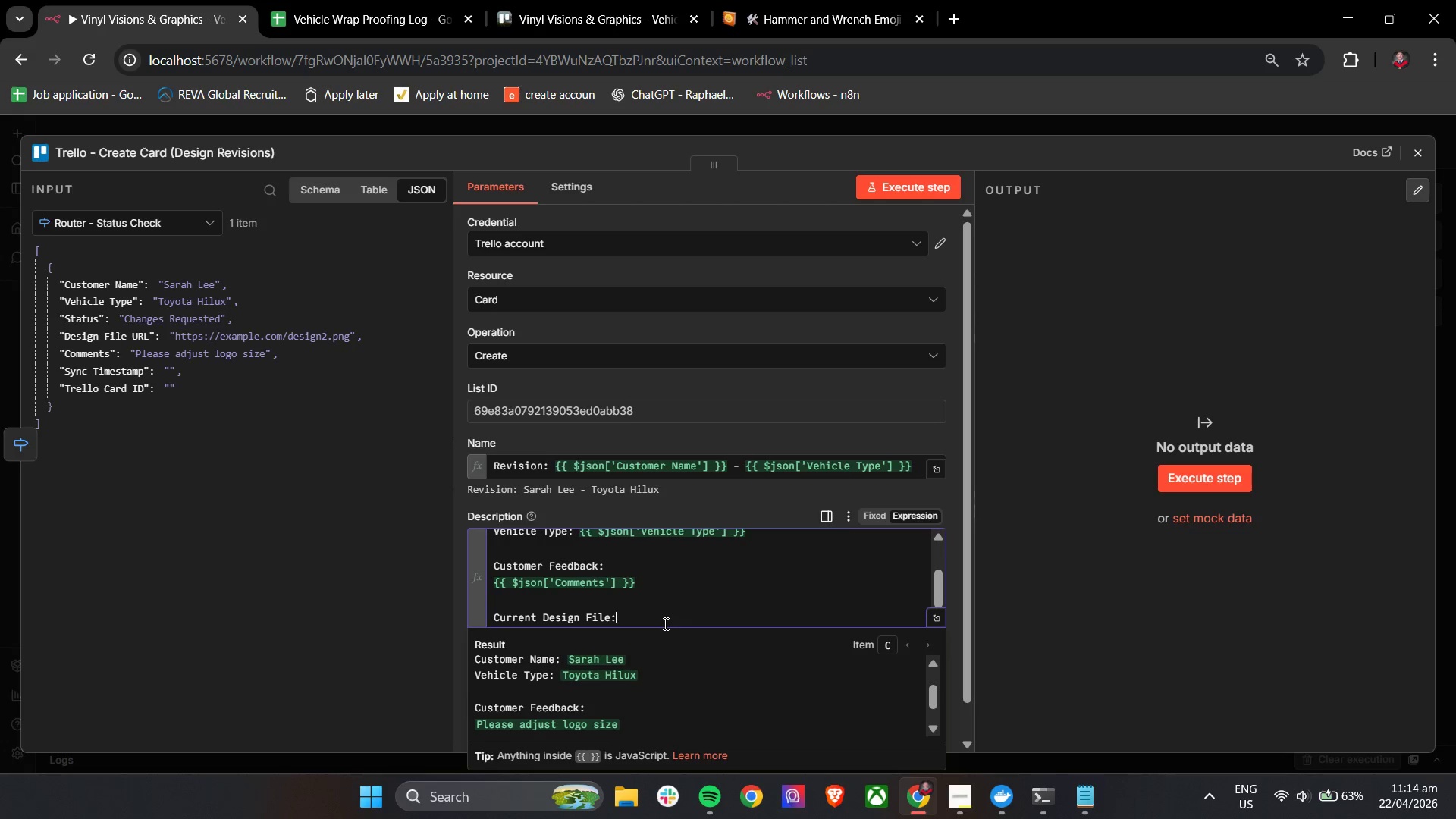 
key(Enter)
 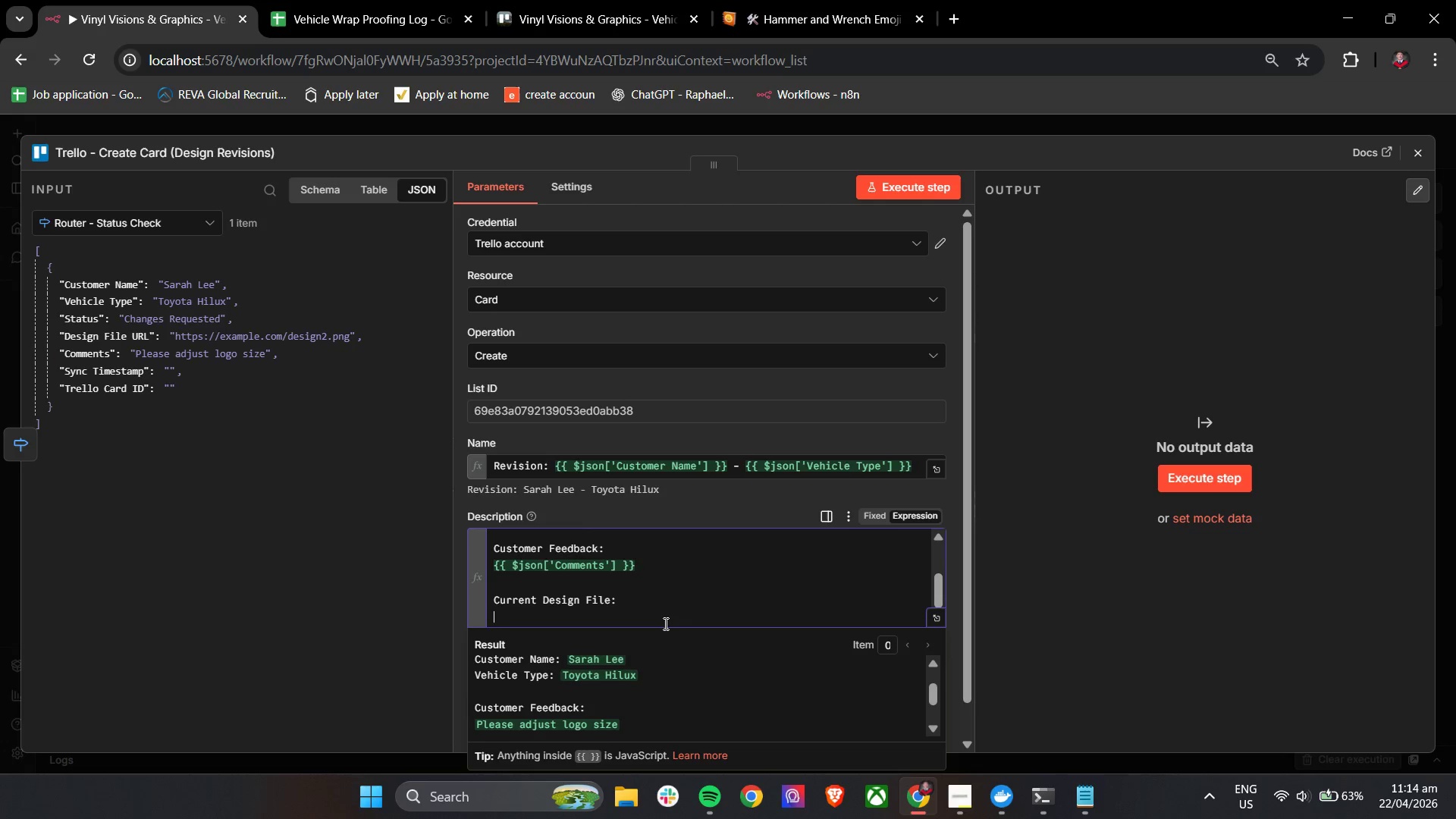 
key(Shift+BracketLeft)
 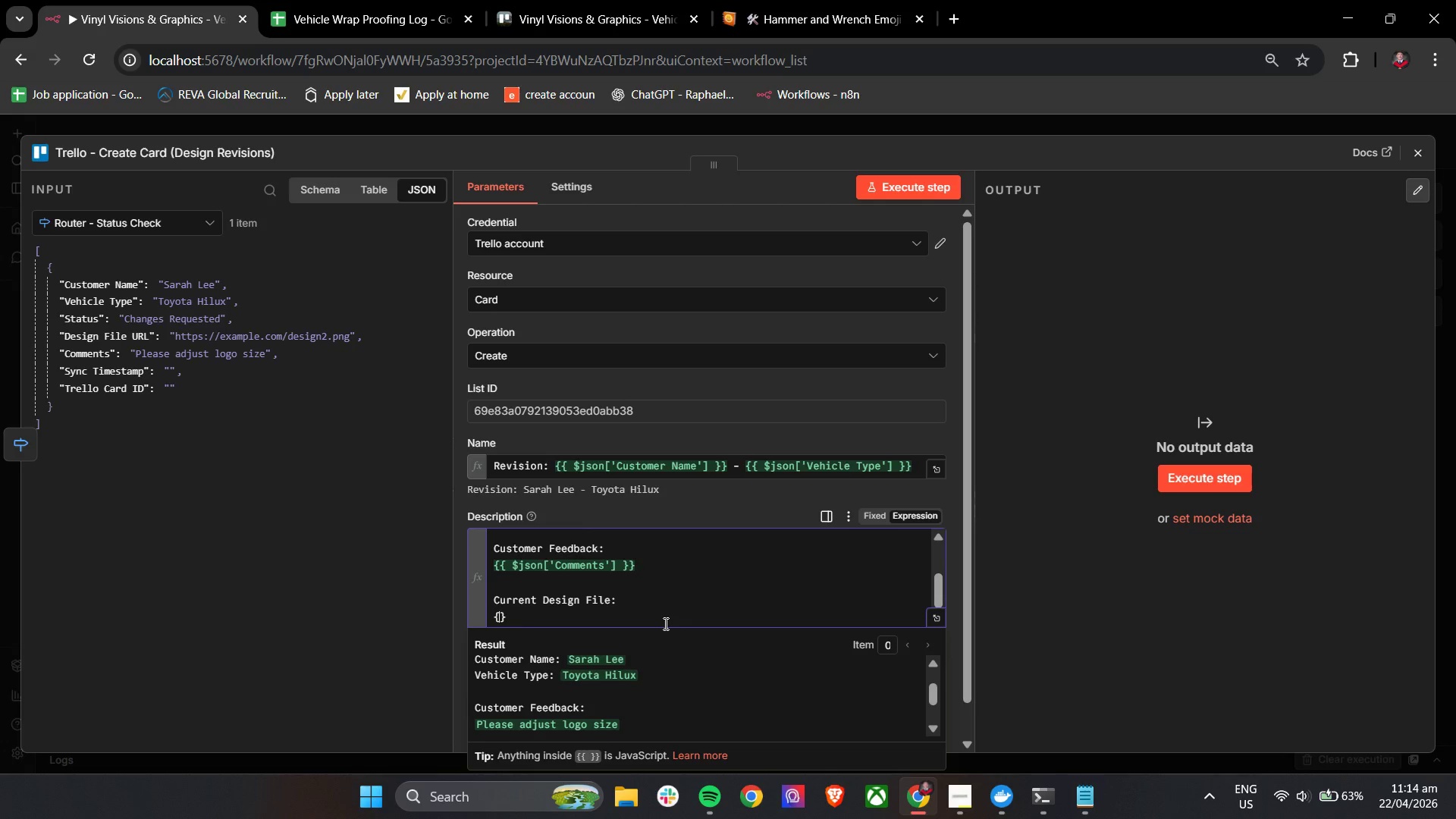 
key(Shift+BracketLeft)
 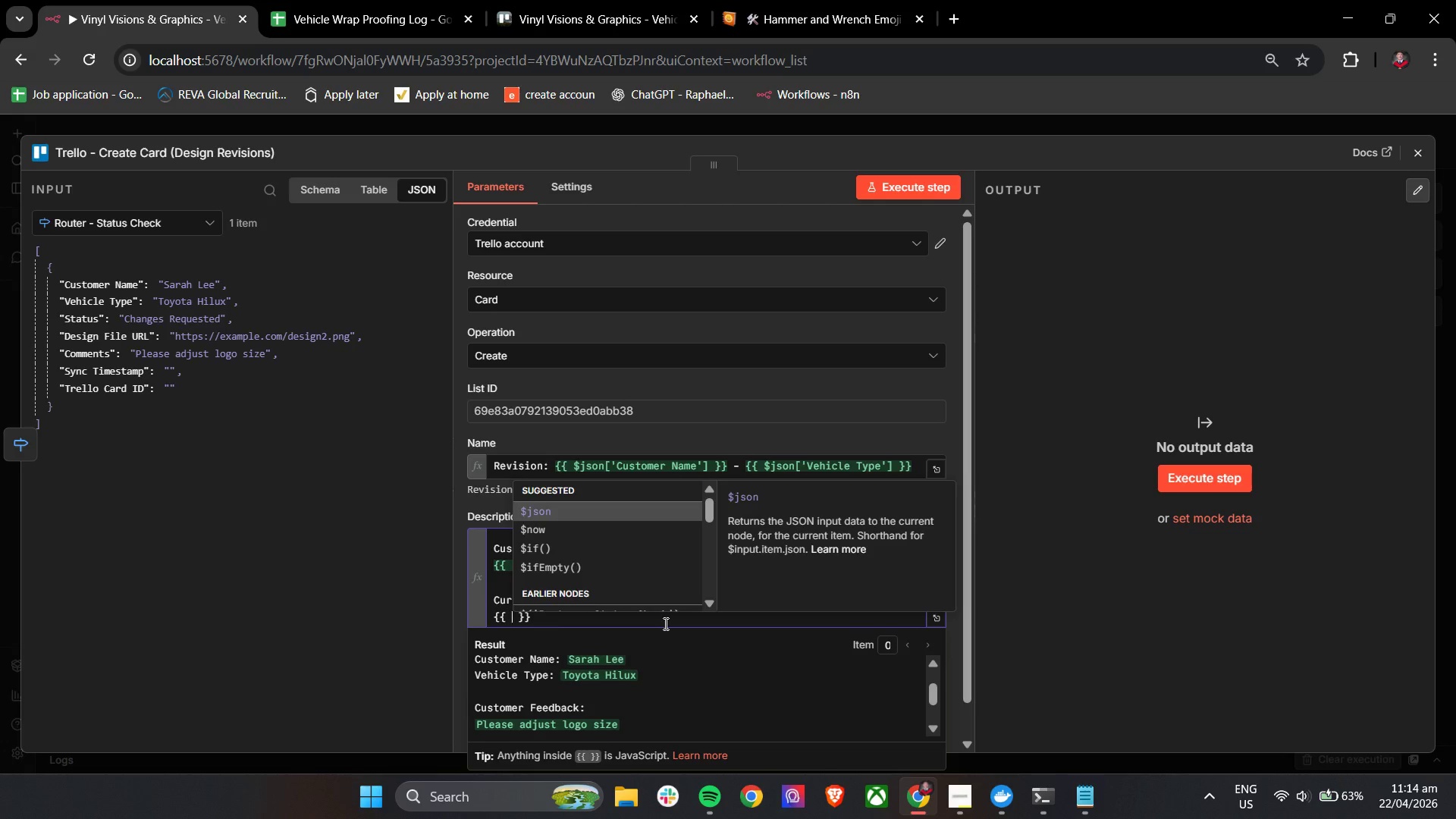 
key(Enter)
 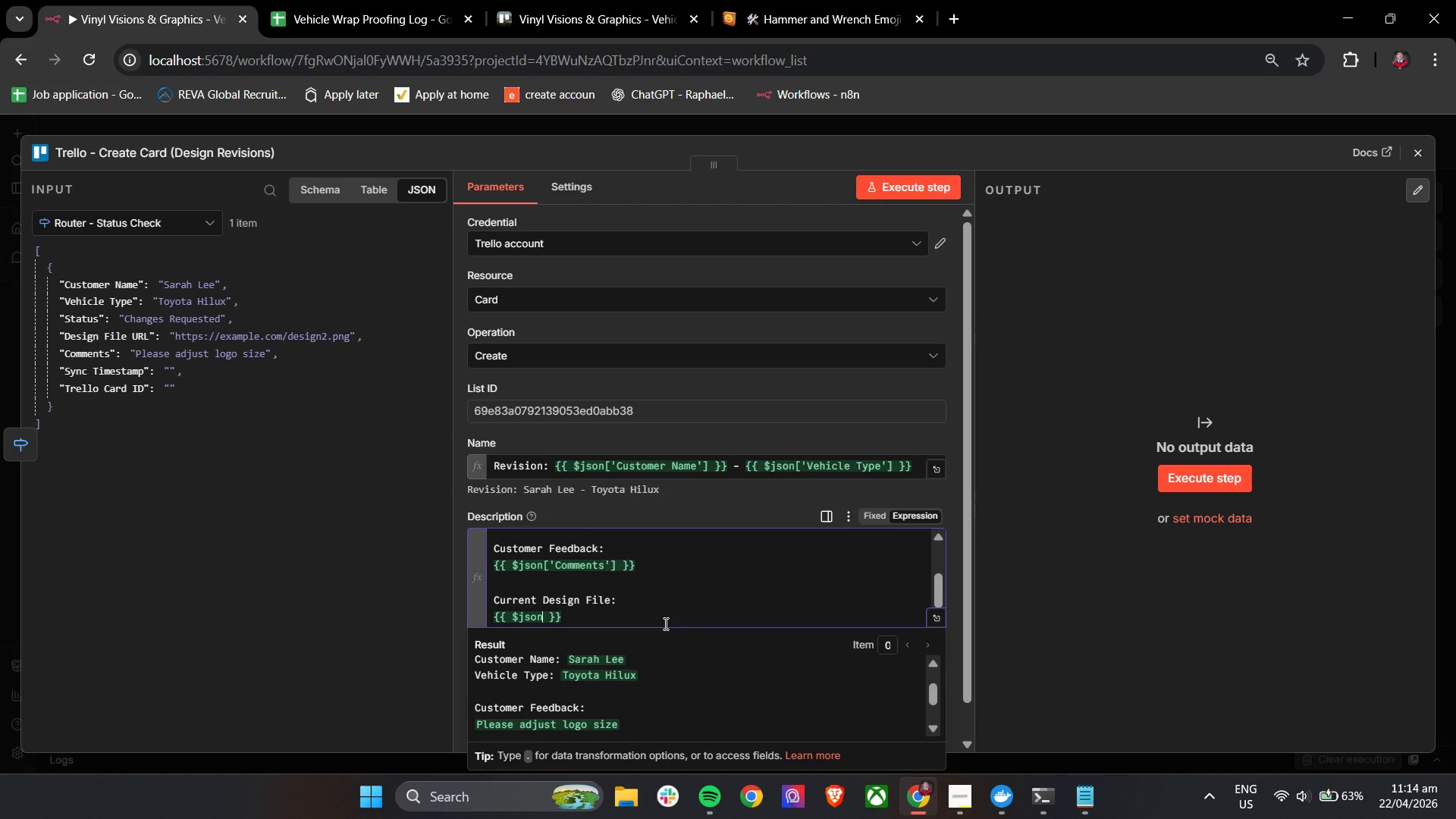 
key(BracketLeft)
 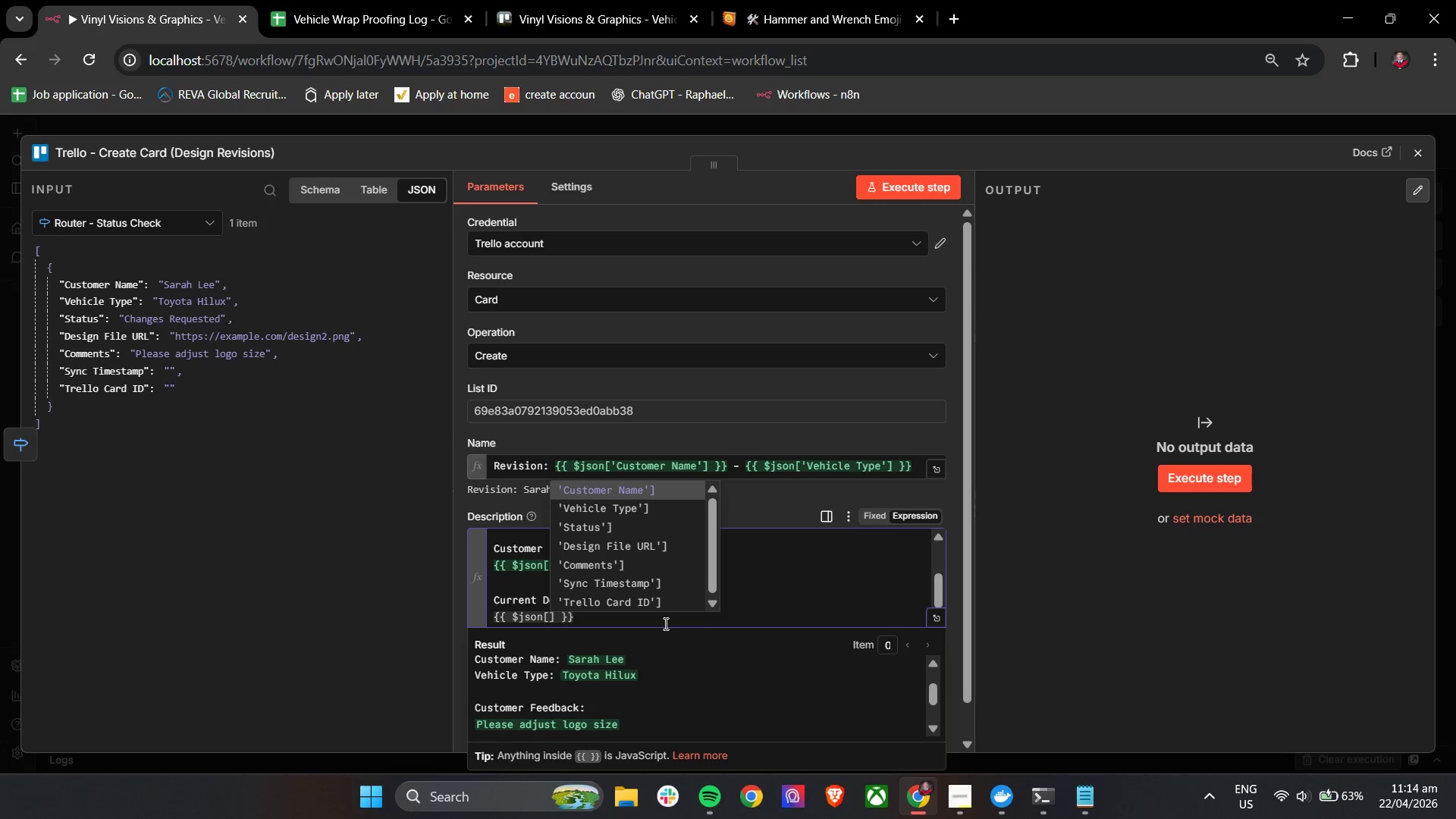 
key(ArrowDown)
 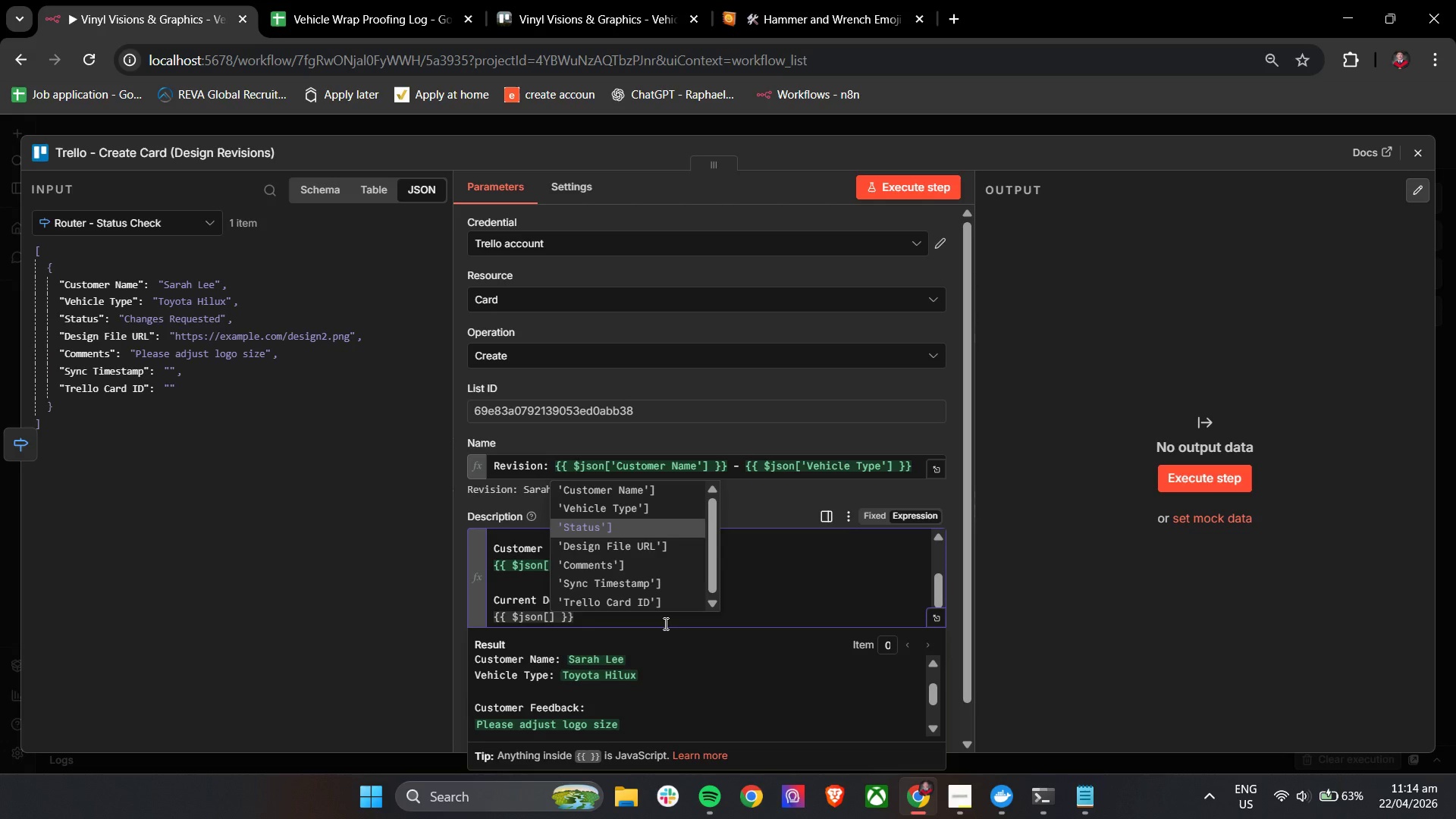 
key(ArrowDown)
 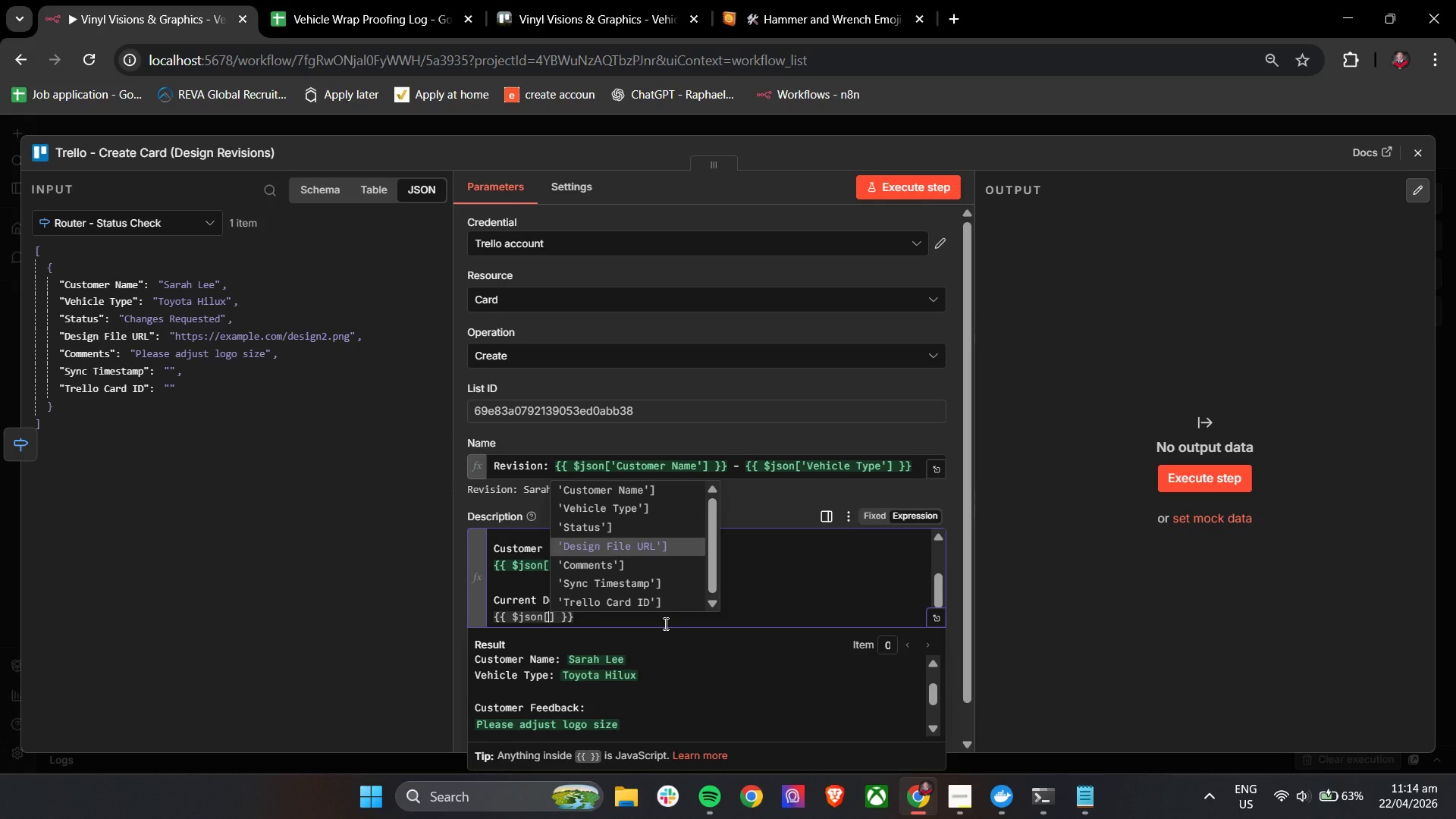 
key(ArrowDown)
 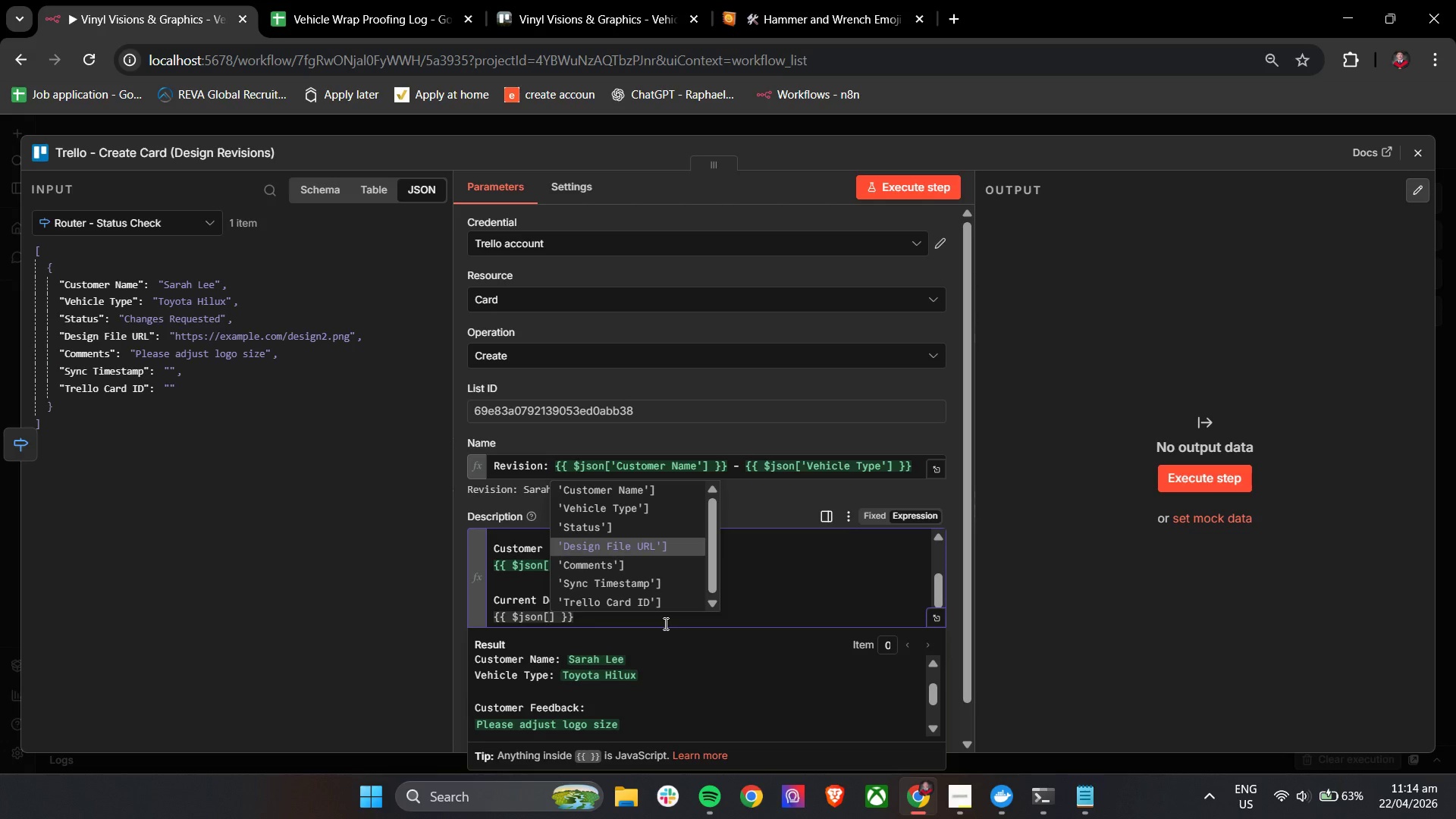 
key(Enter)
 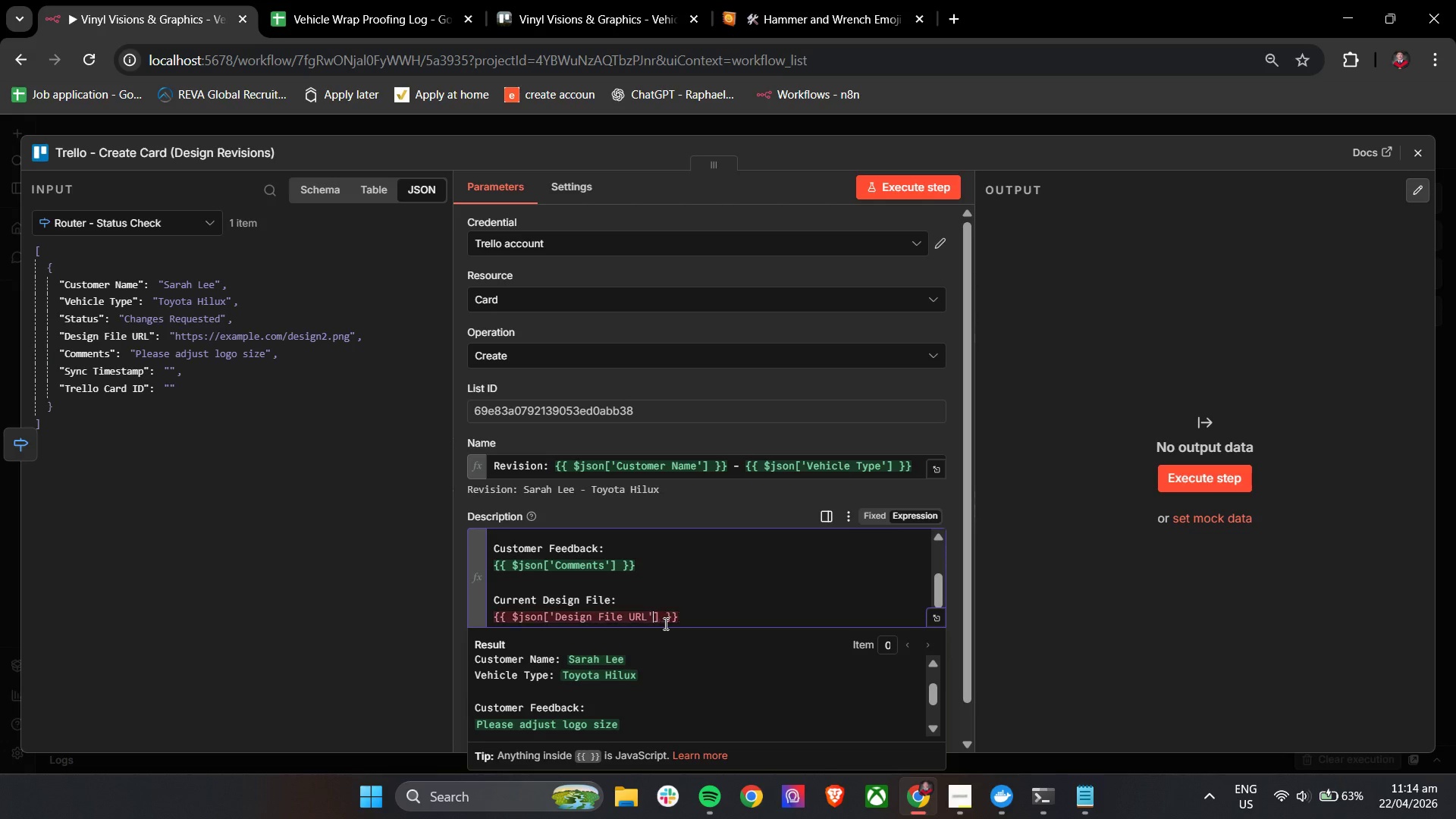 
key(Backspace)
 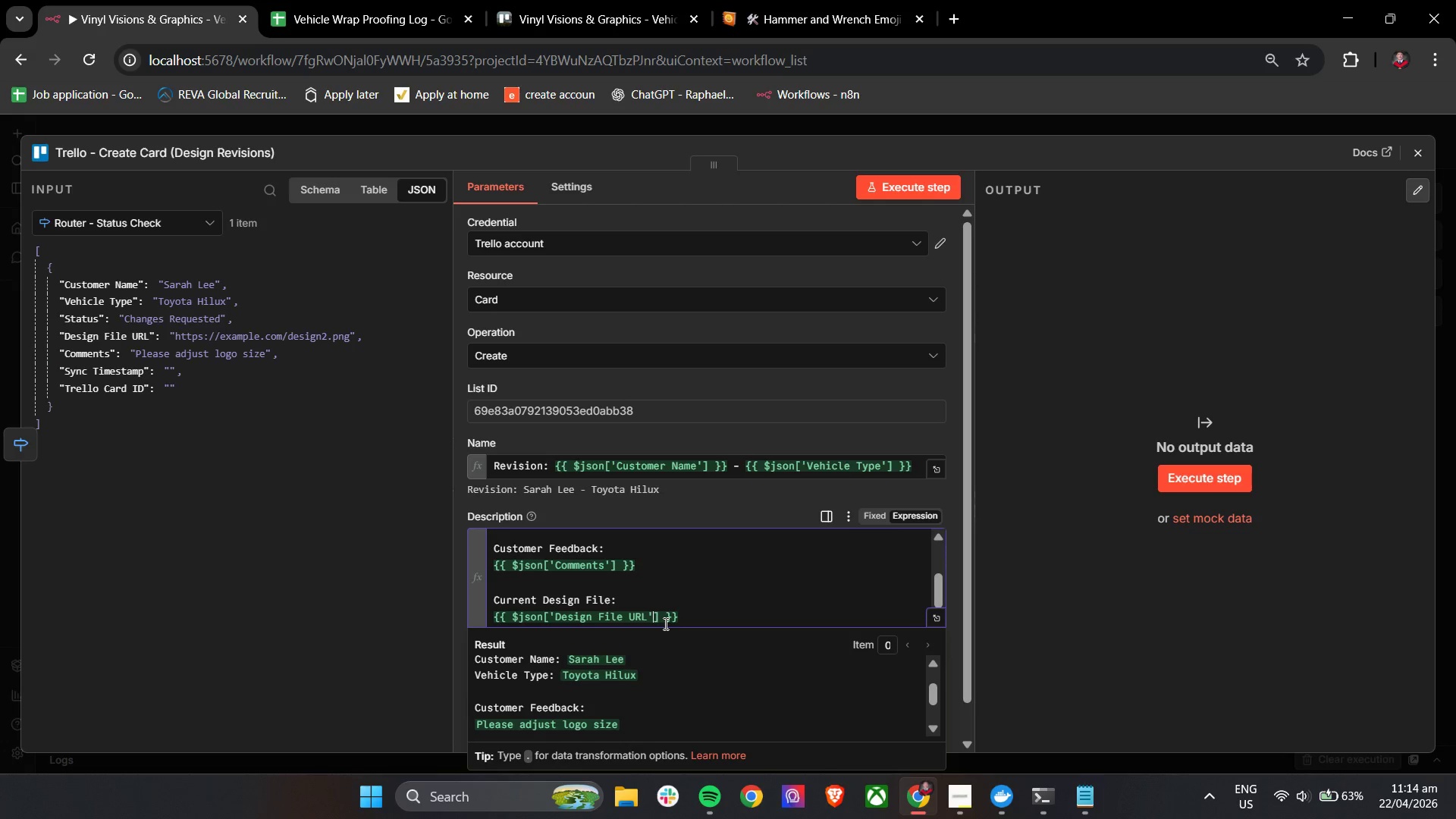 
left_click([739, 630])
 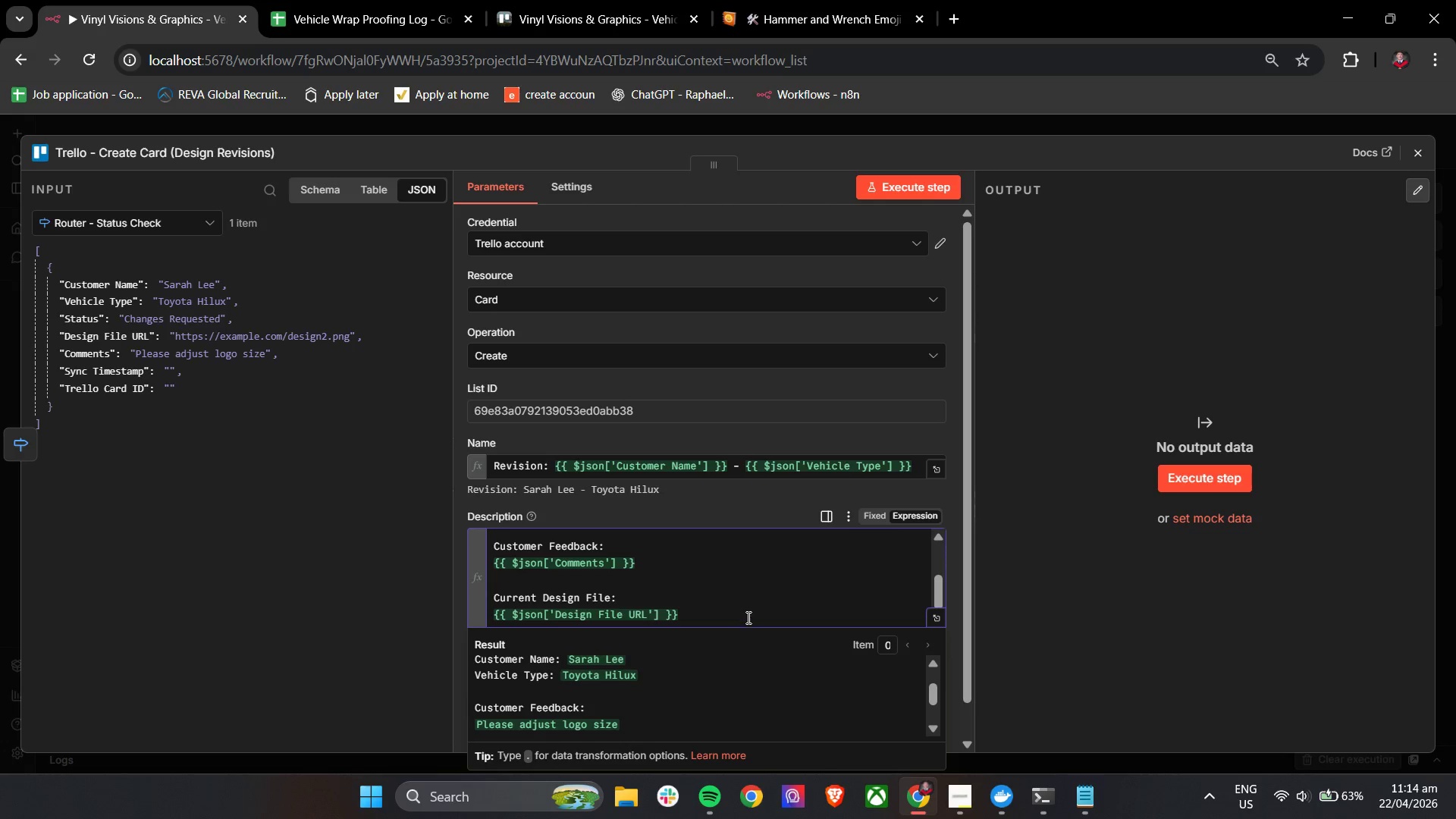 
scroll: coordinate [698, 580], scroll_direction: down, amount: 4.0
 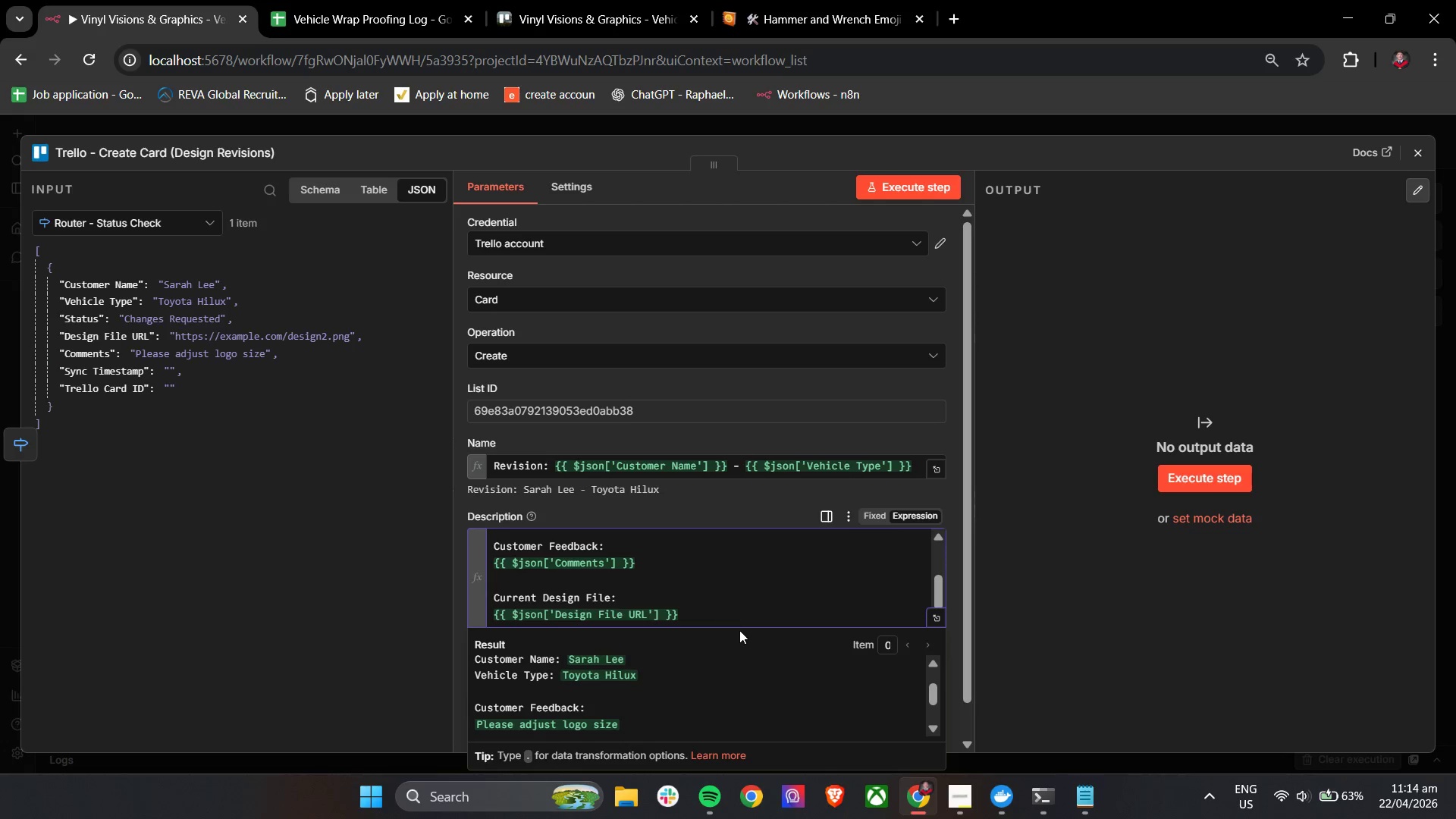 
double_click([747, 617])
 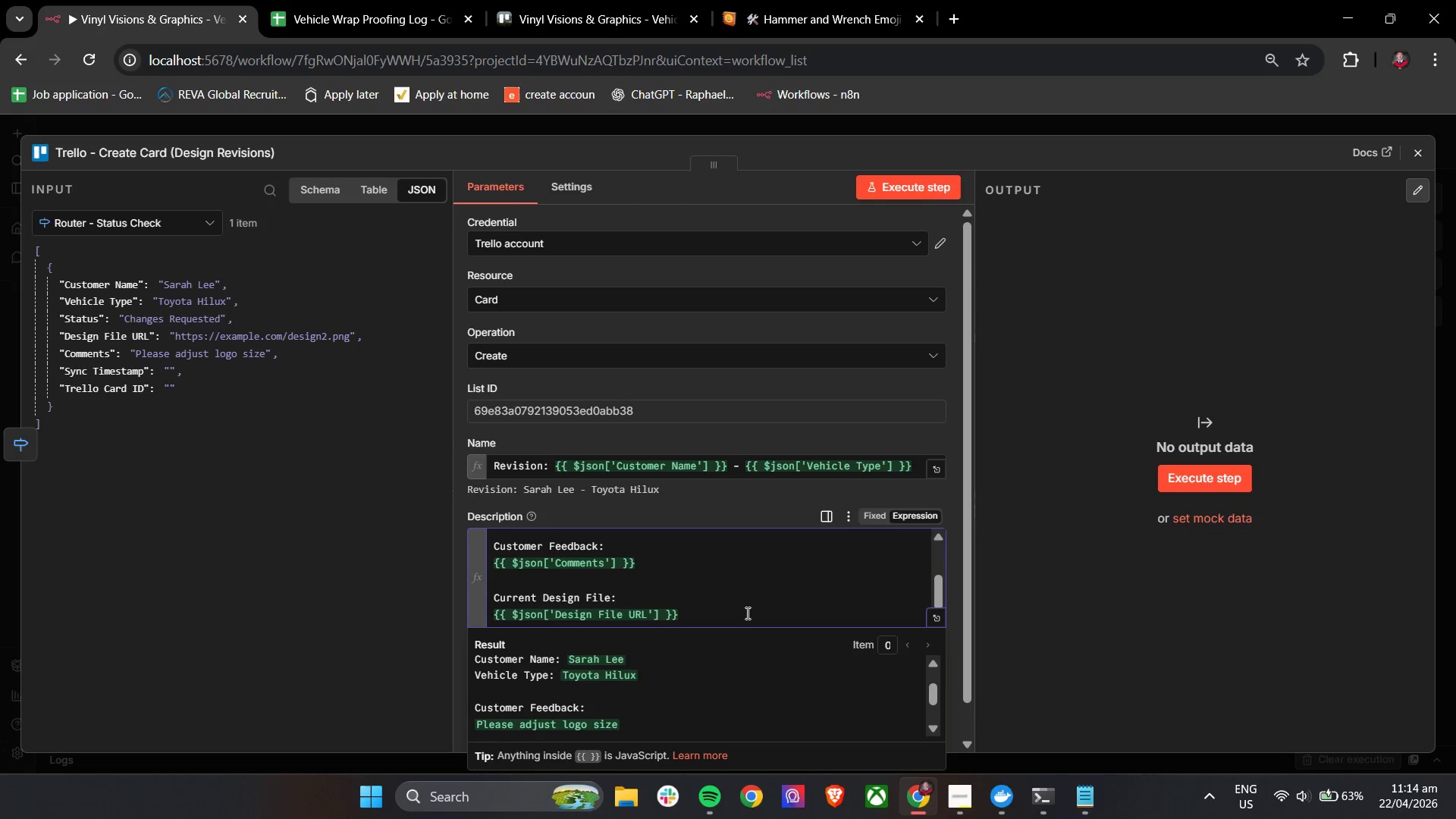 
wait(7.73)
 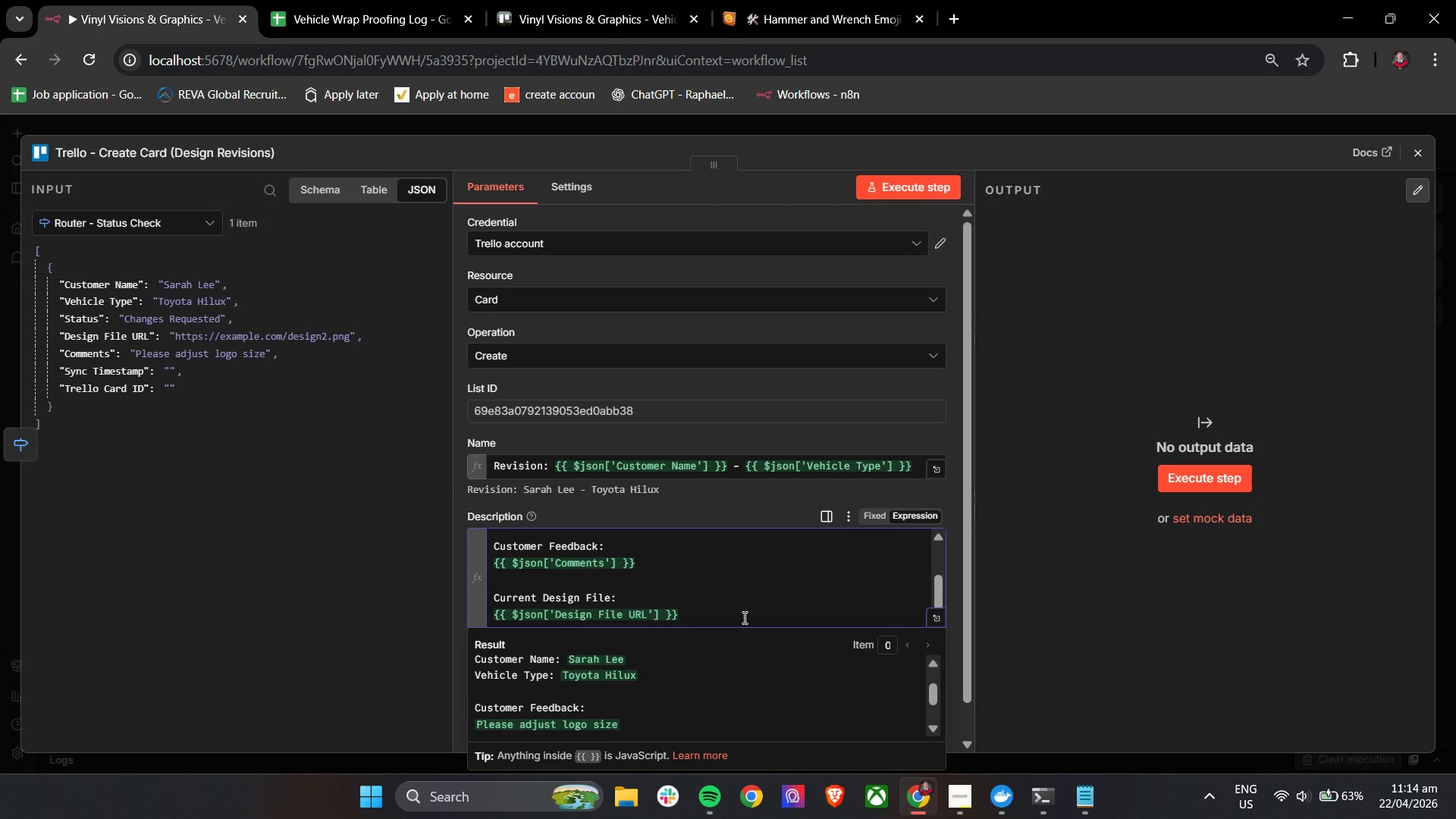 
scroll: coordinate [731, 608], scroll_direction: down, amount: 3.0
 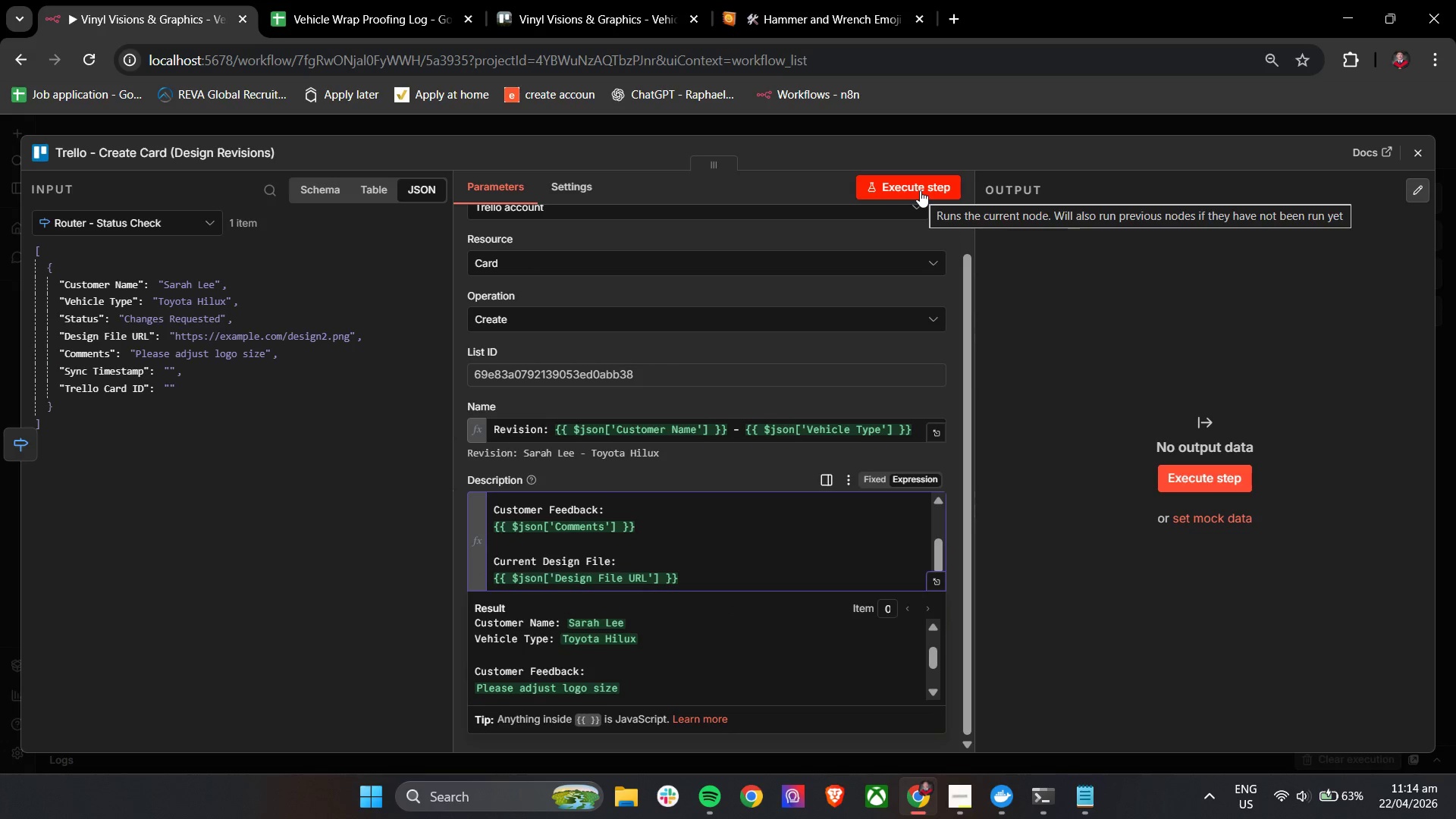 
wait(6.73)
 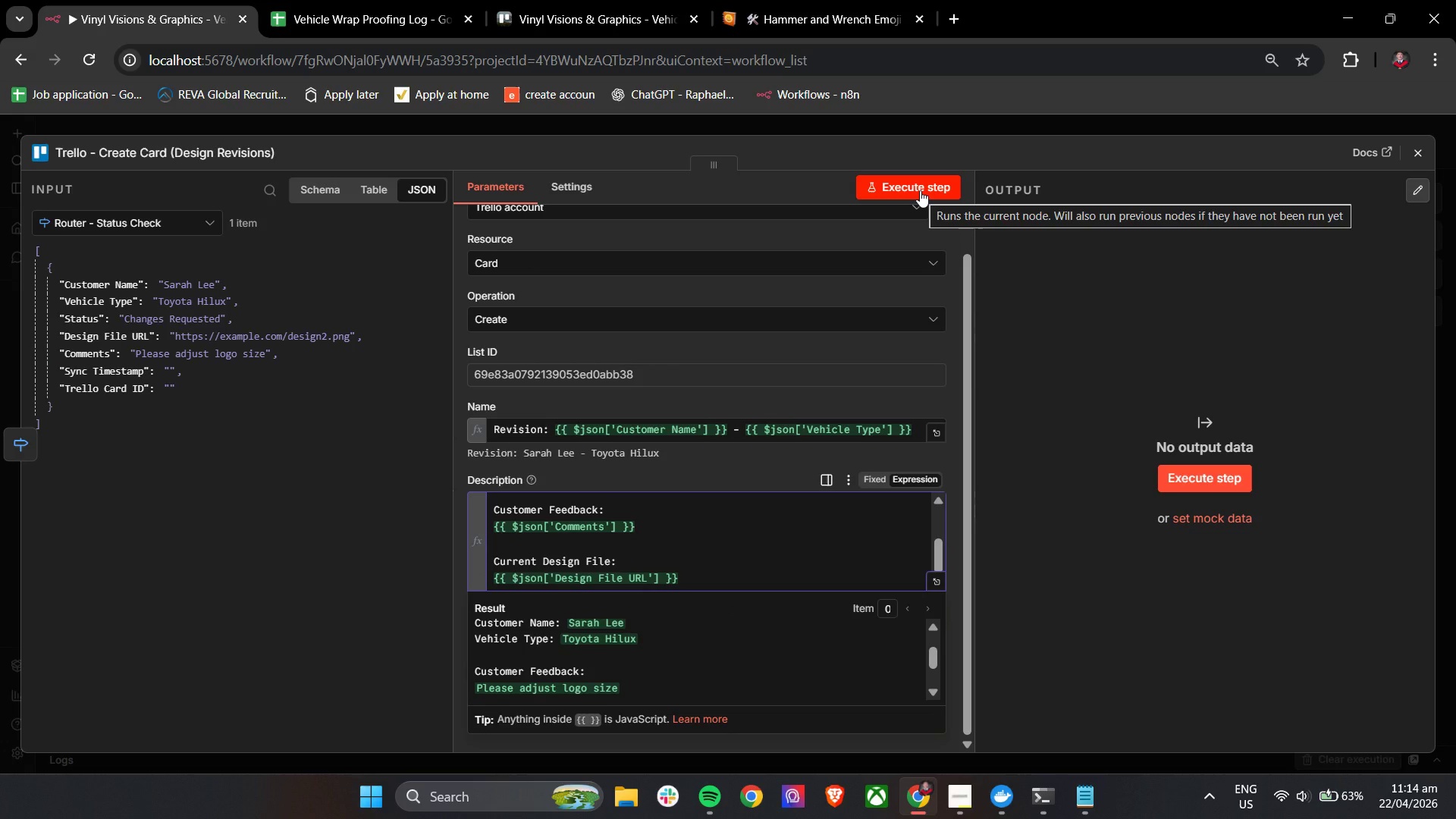 
left_click([920, 190])
 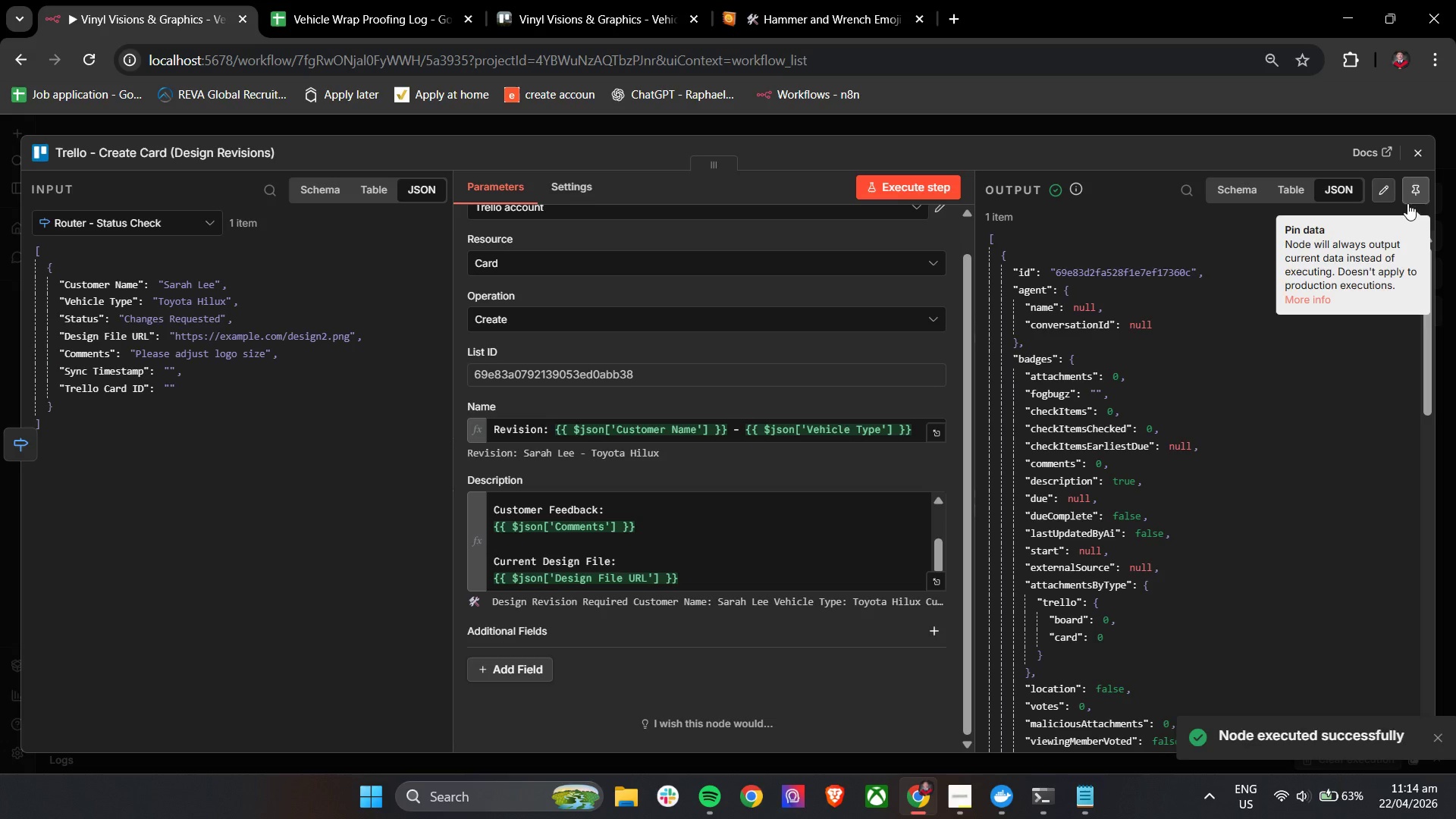 
scroll: coordinate [1219, 482], scroll_direction: down, amount: 16.0
 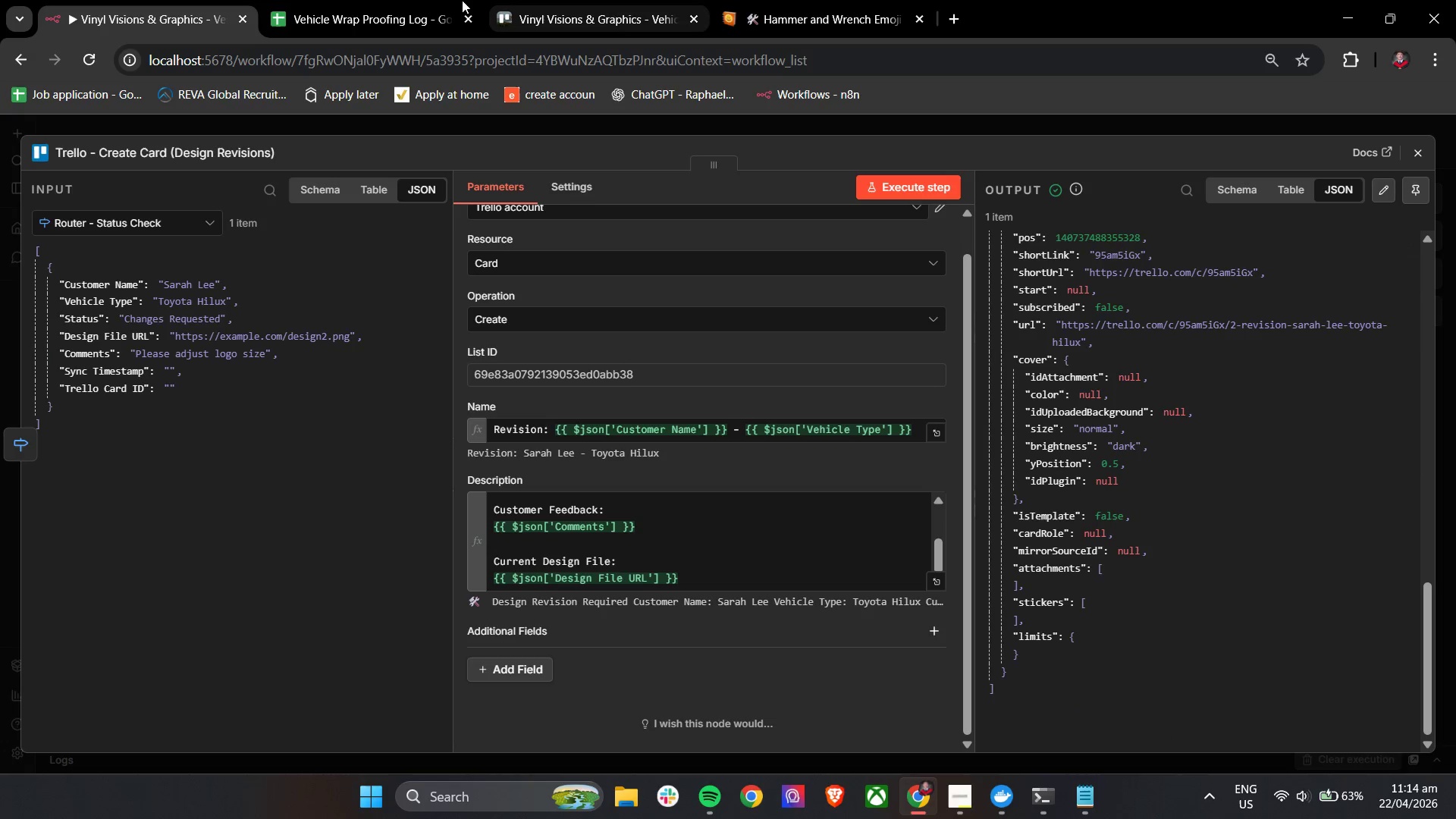 
left_click([389, 0])
 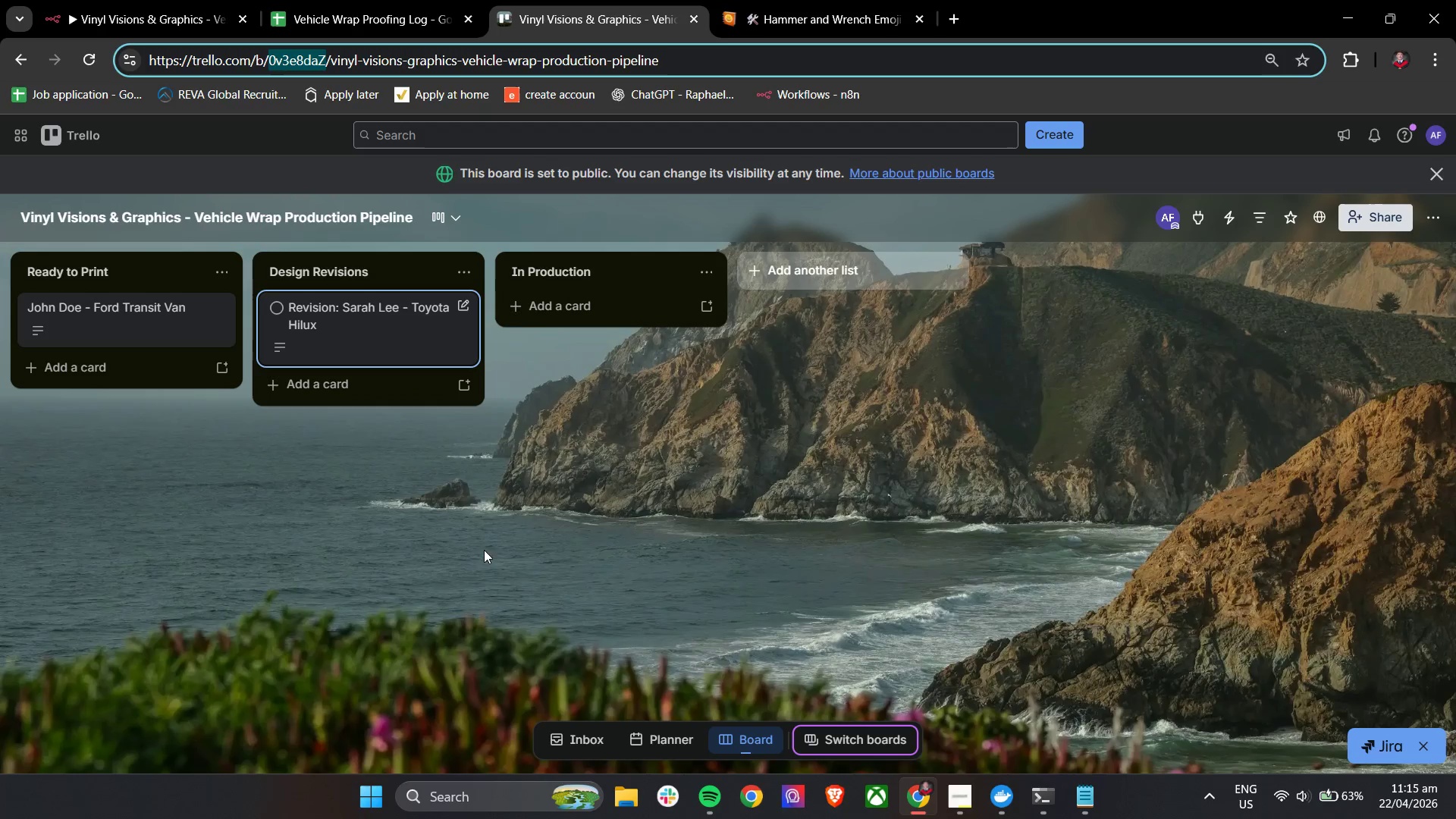 
left_click([663, 597])
 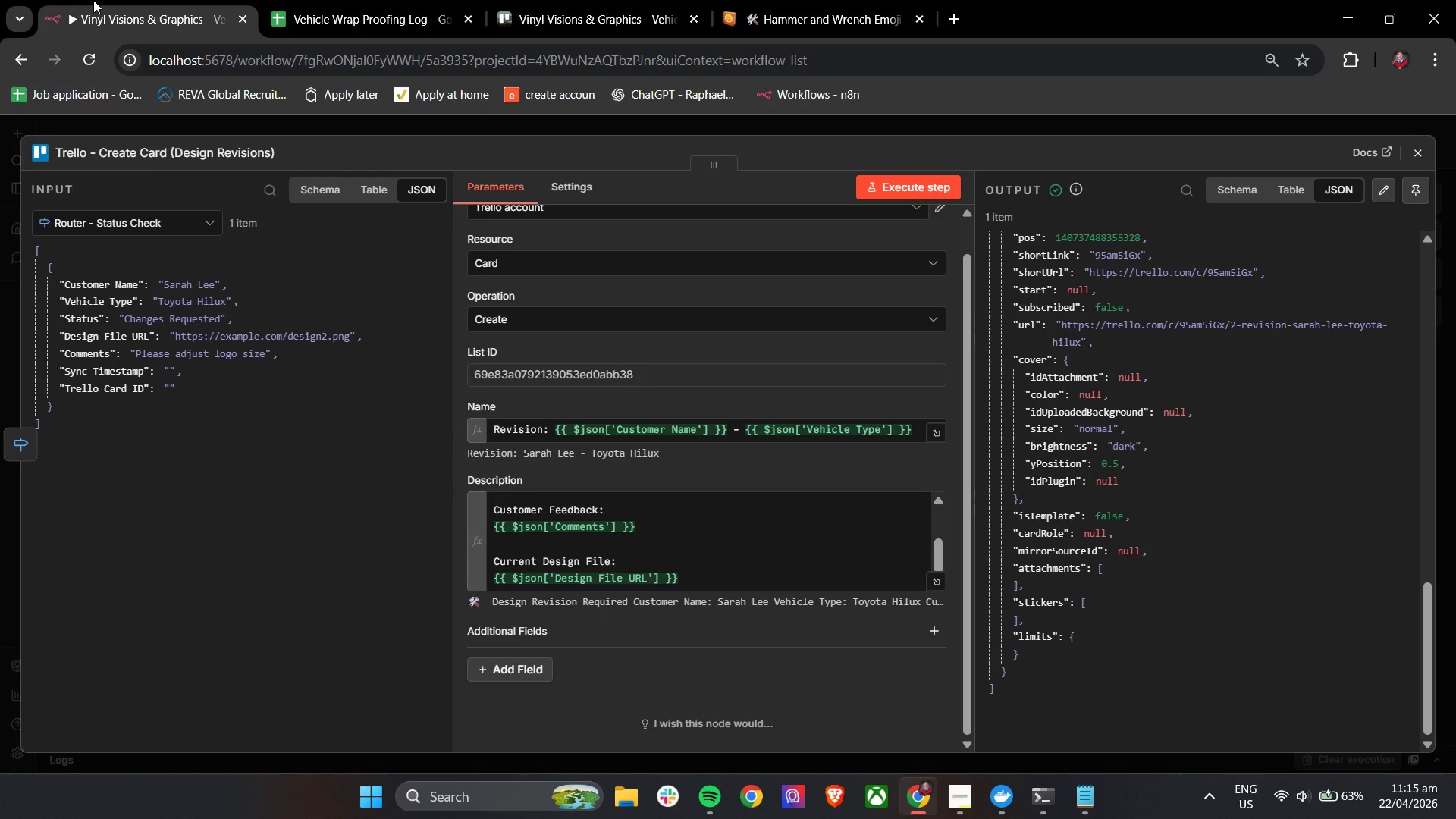 
wait(17.25)
 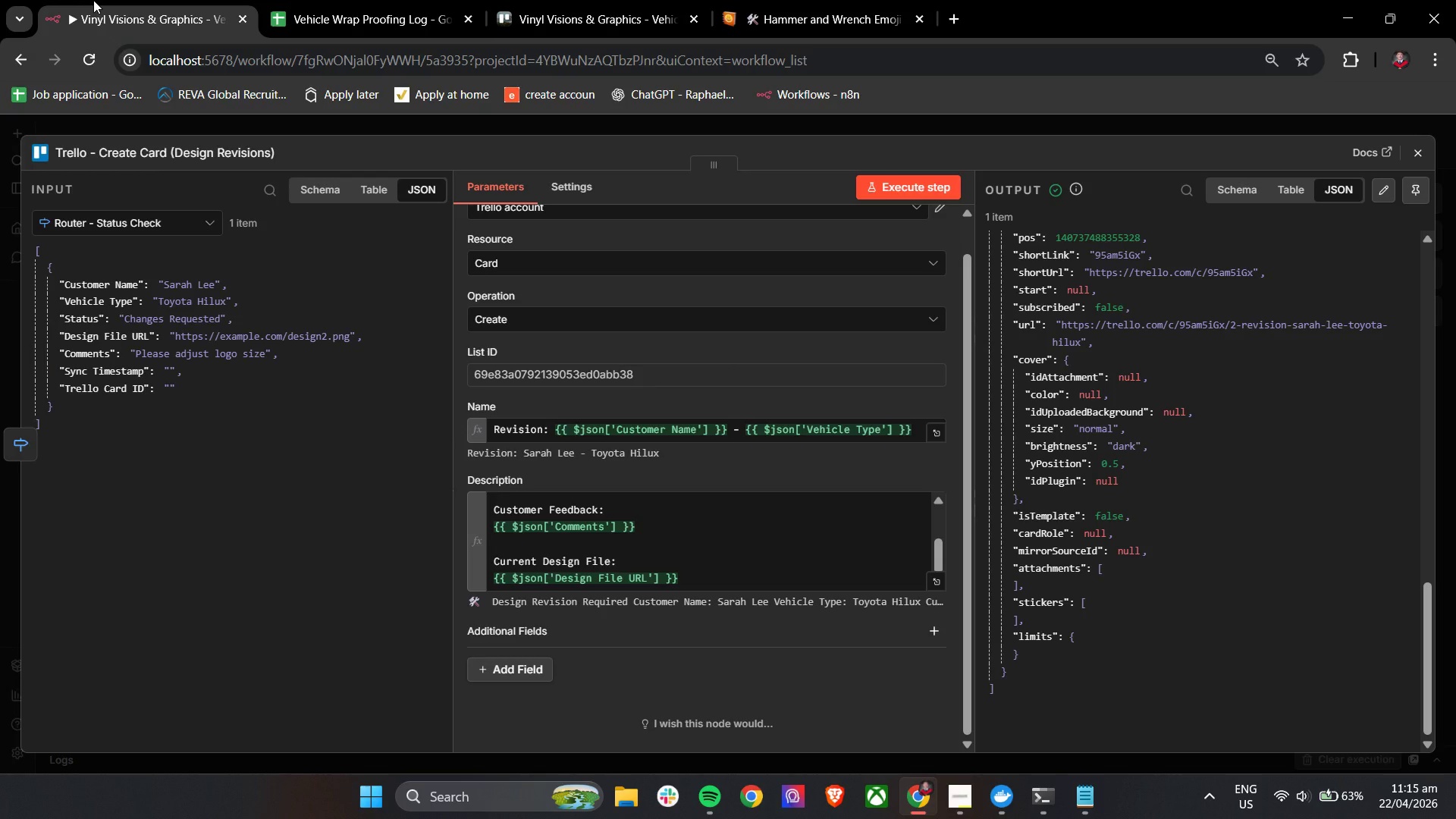 
left_click_drag(start_coordinate=[924, 446], to_coordinate=[949, 447])
 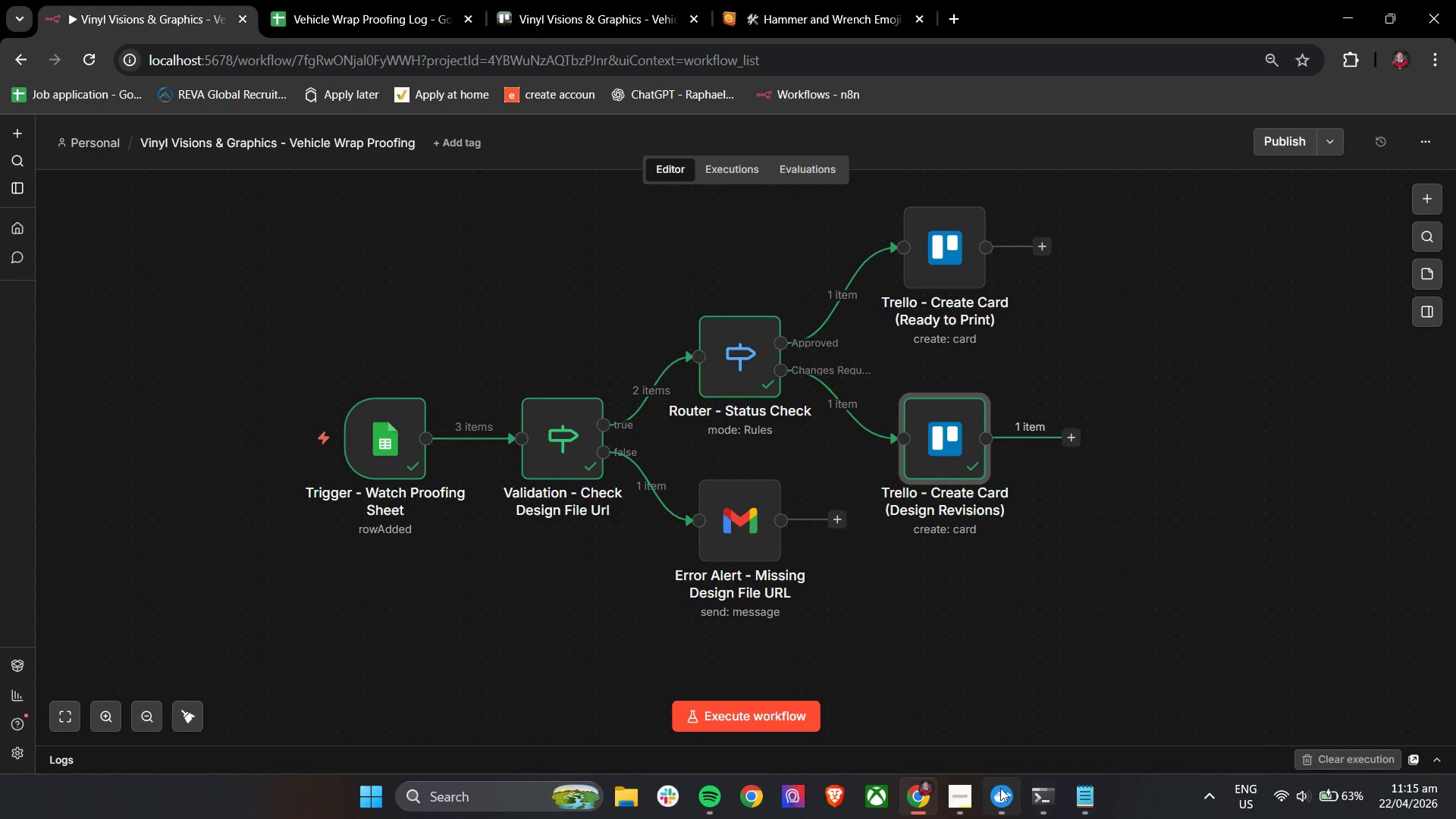 
left_click([957, 795])